 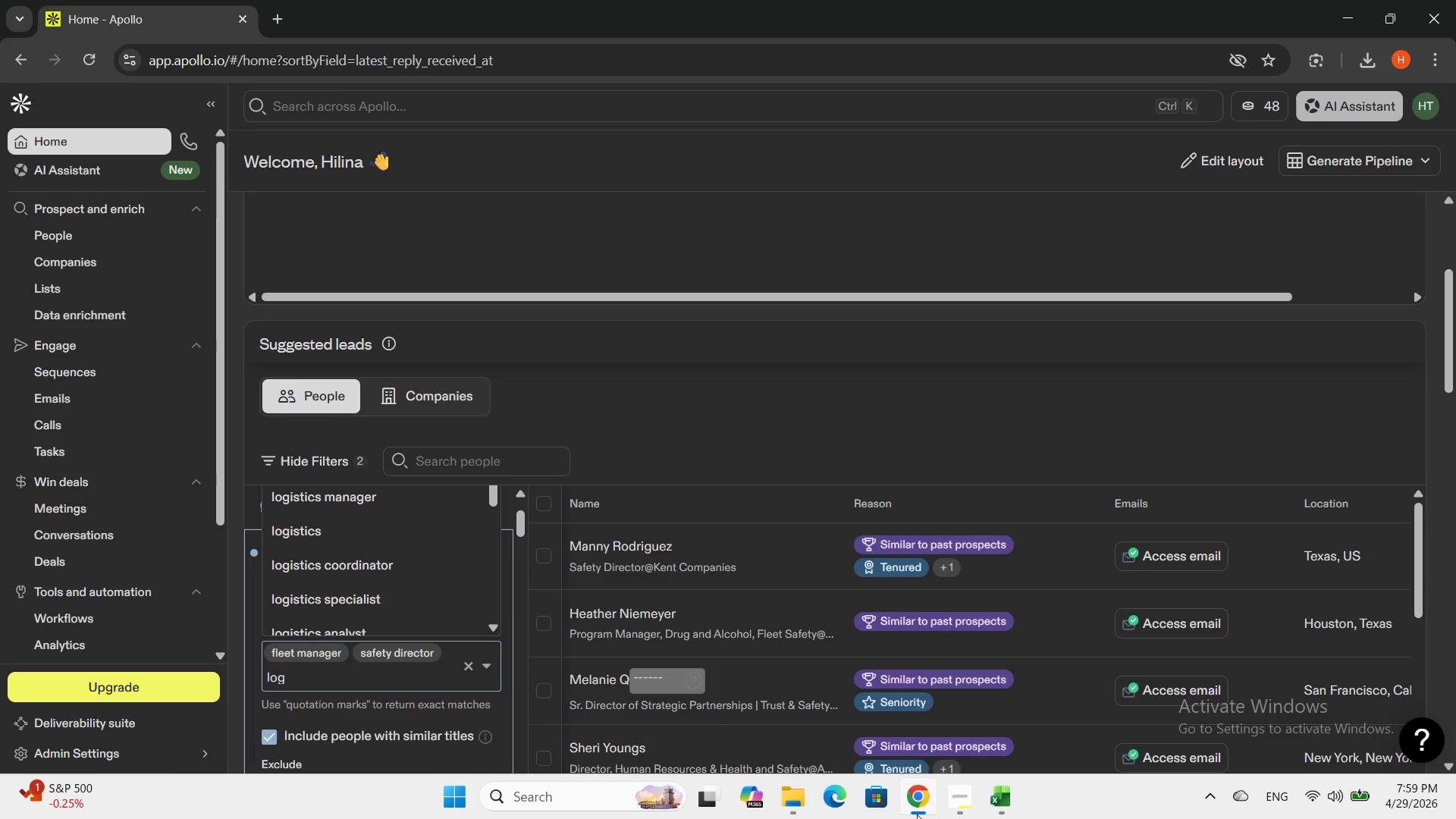 
left_click([316, 497])
 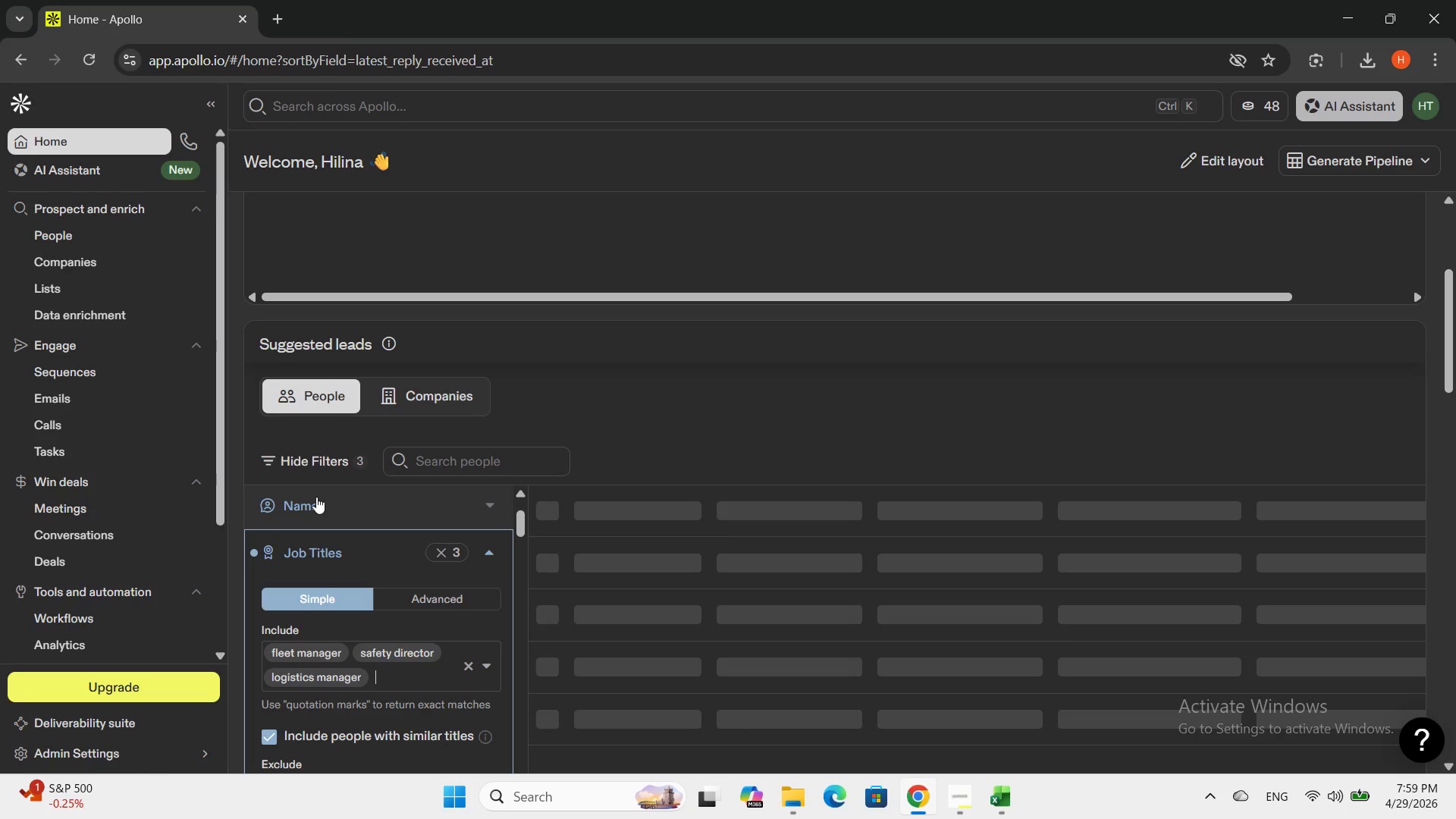 
mouse_move([648, 641])
 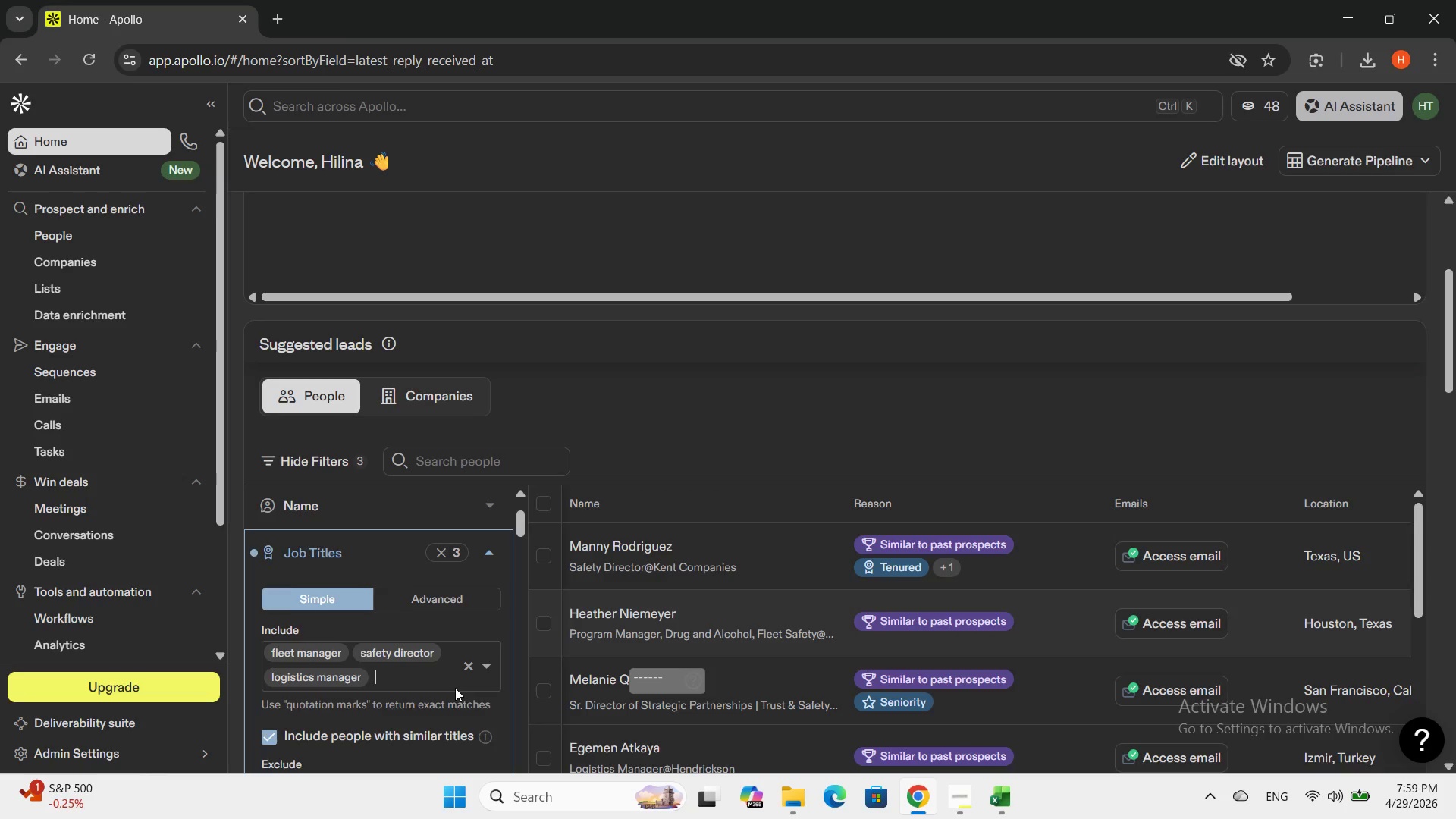 
scroll: coordinate [455, 688], scroll_direction: down, amount: 5.0
 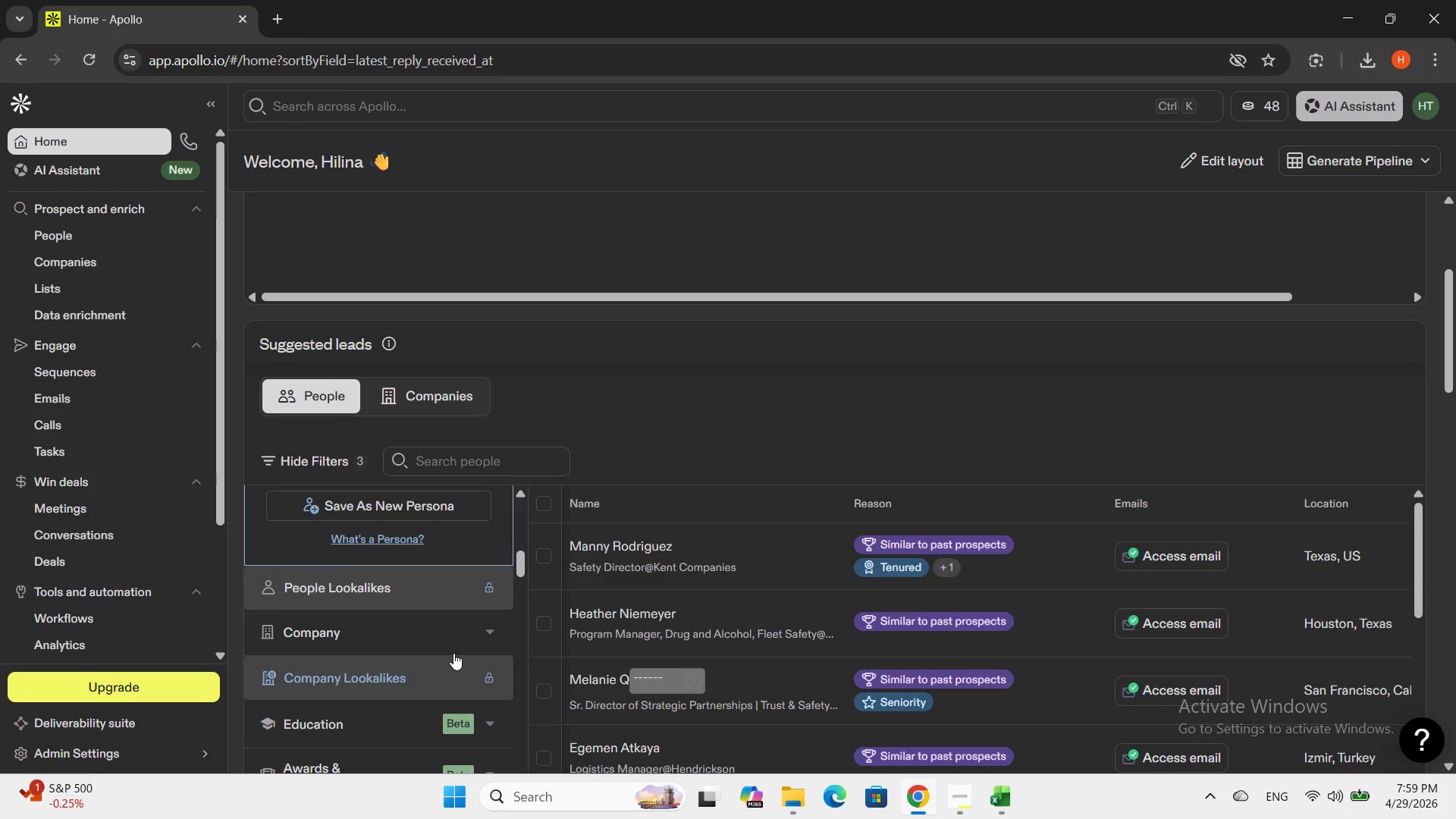 
left_click([460, 632])
 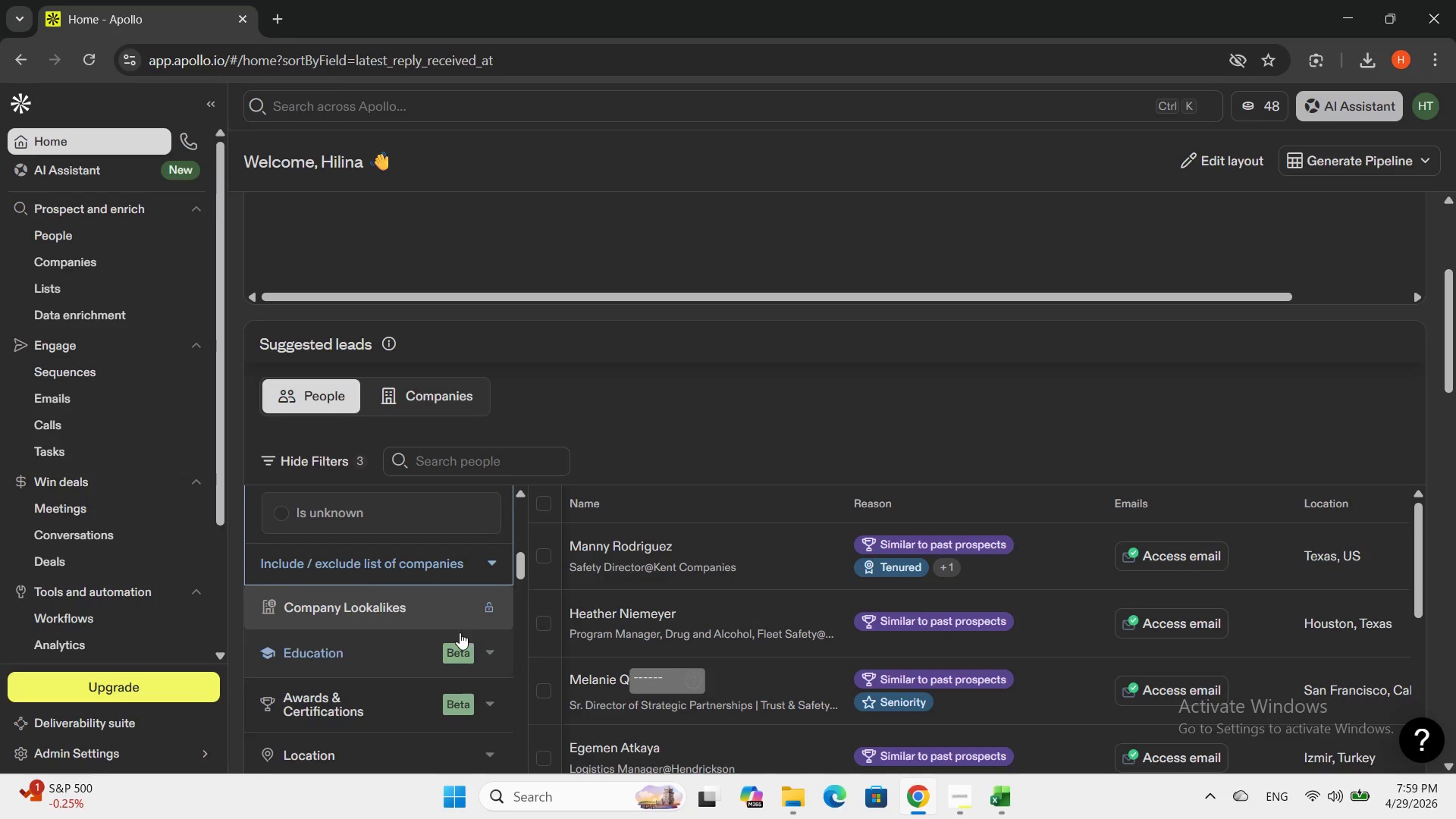 
scroll: coordinate [460, 632], scroll_direction: down, amount: 1.0
 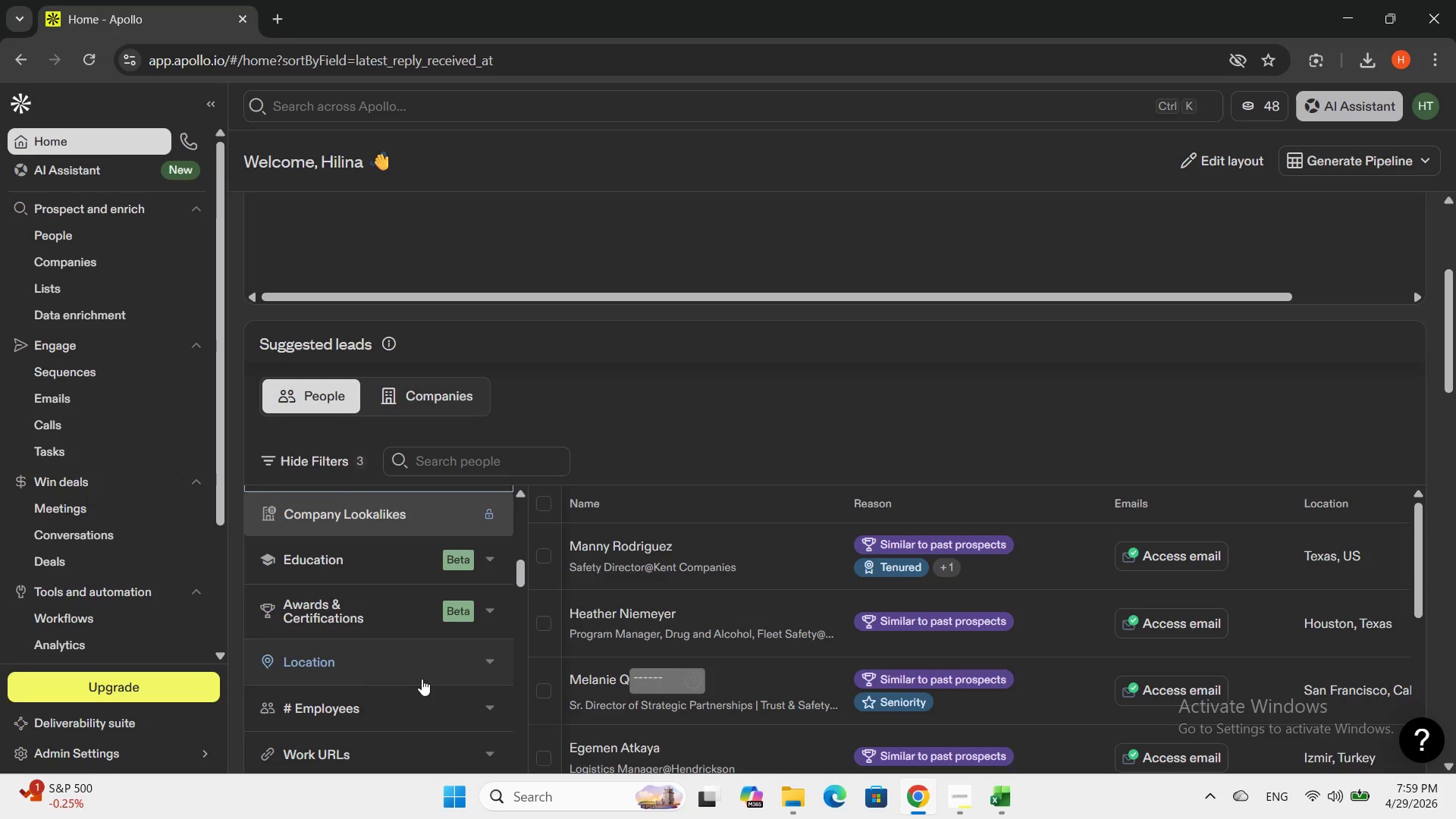 
left_click([422, 679])
 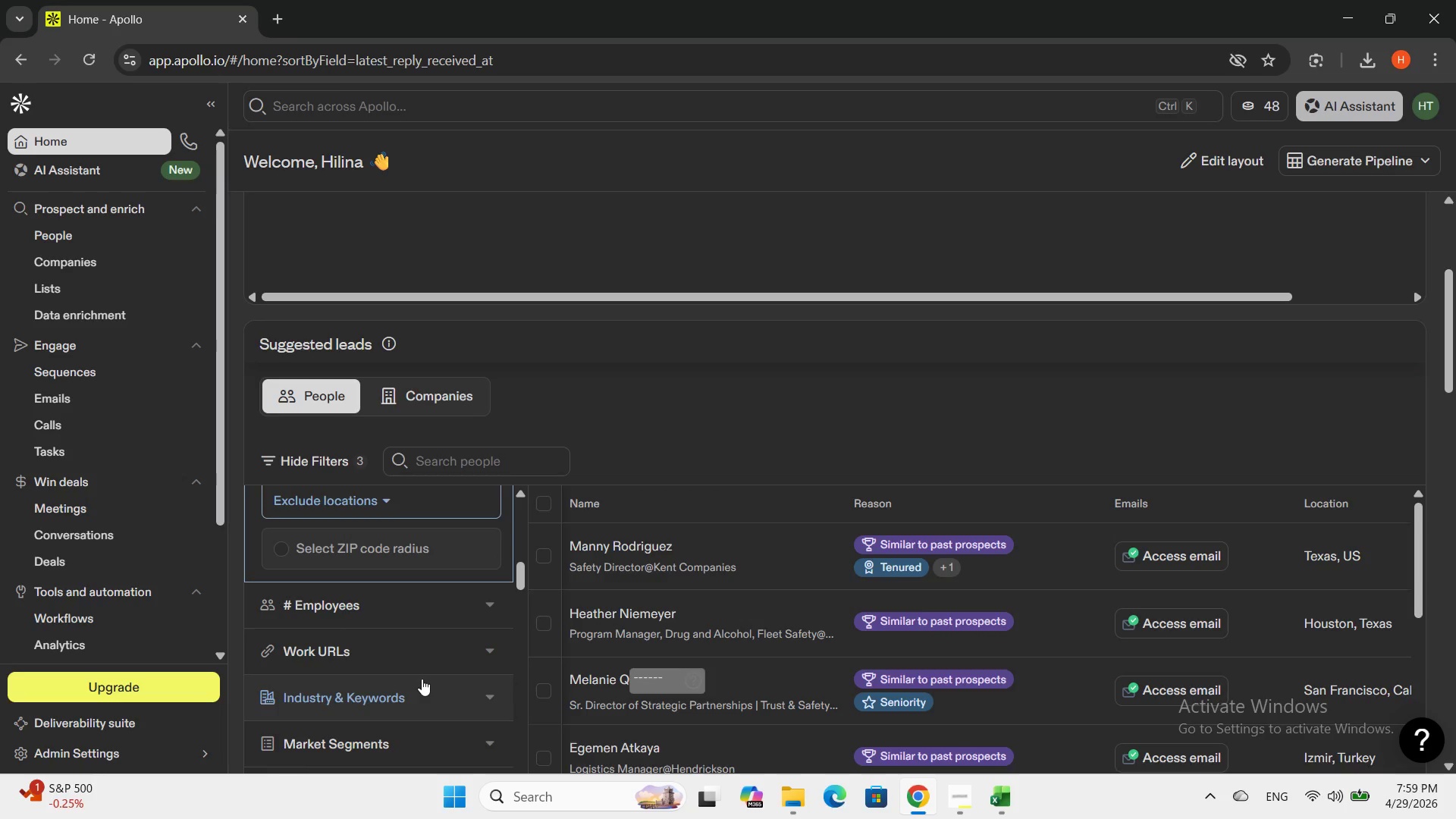 
scroll: coordinate [422, 679], scroll_direction: down, amount: 1.0
 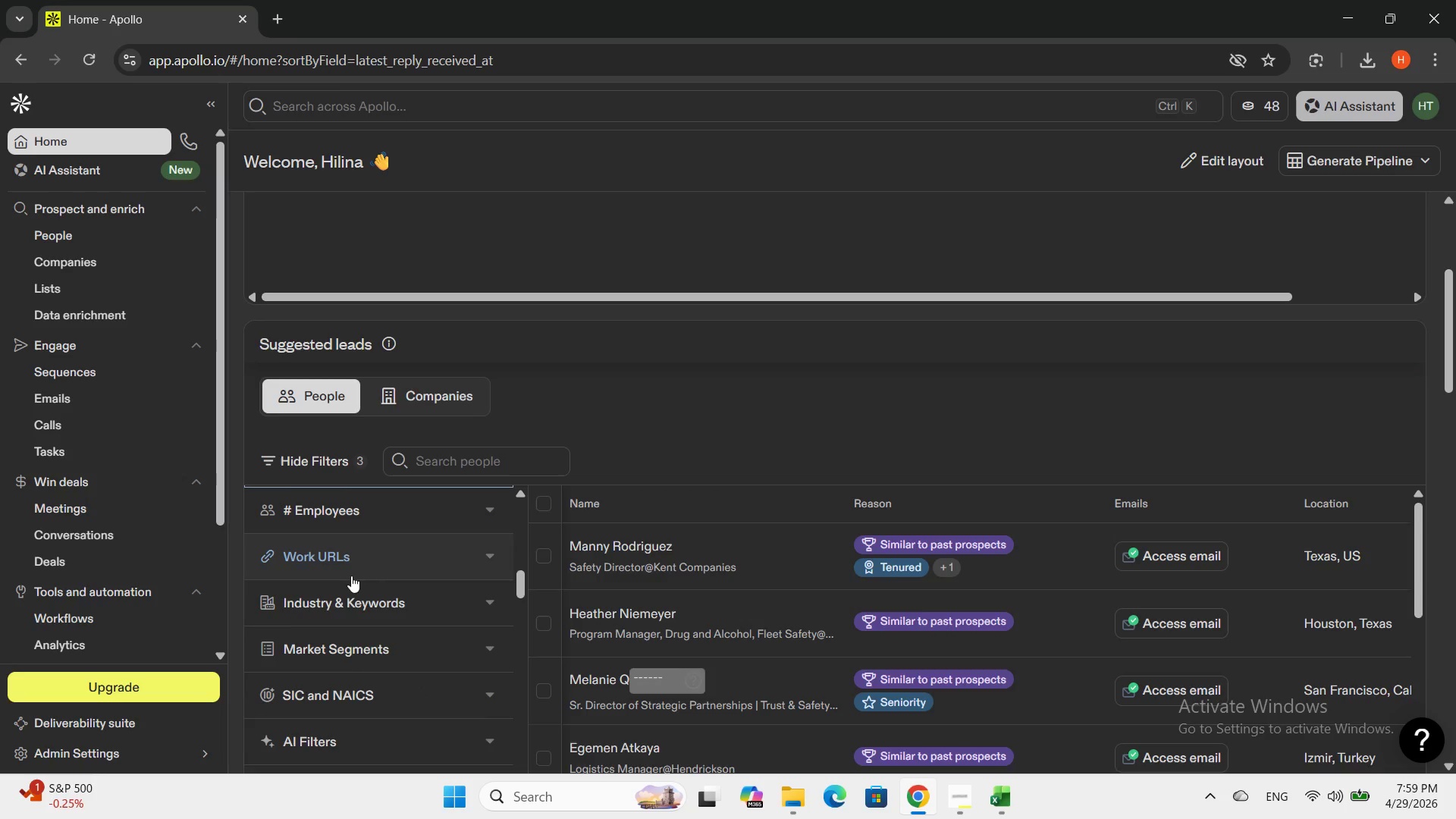 
scroll: coordinate [356, 581], scroll_direction: up, amount: 2.0
 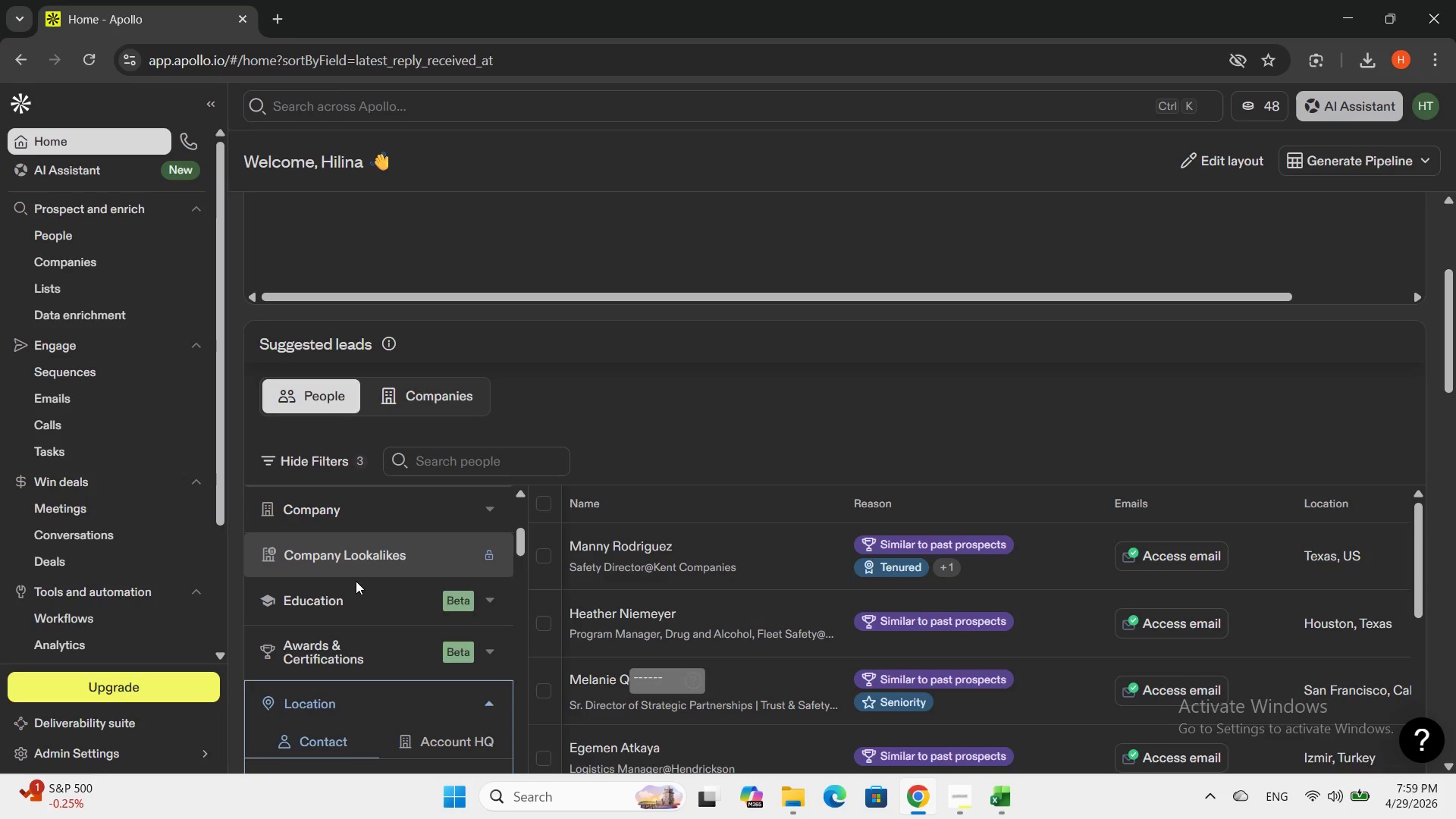 
scroll: coordinate [356, 581], scroll_direction: down, amount: 7.0
 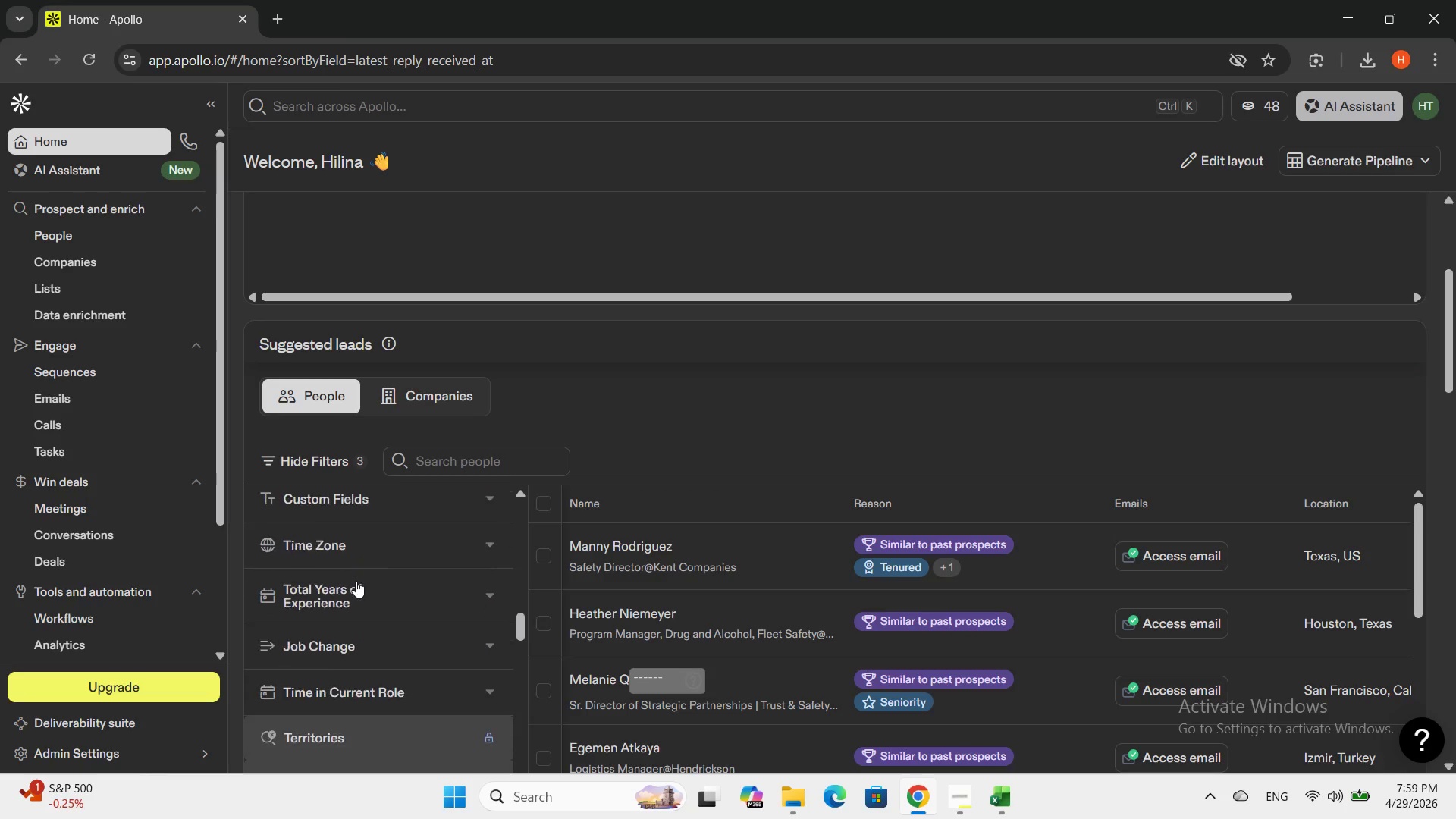 
scroll: coordinate [356, 581], scroll_direction: up, amount: 6.0
 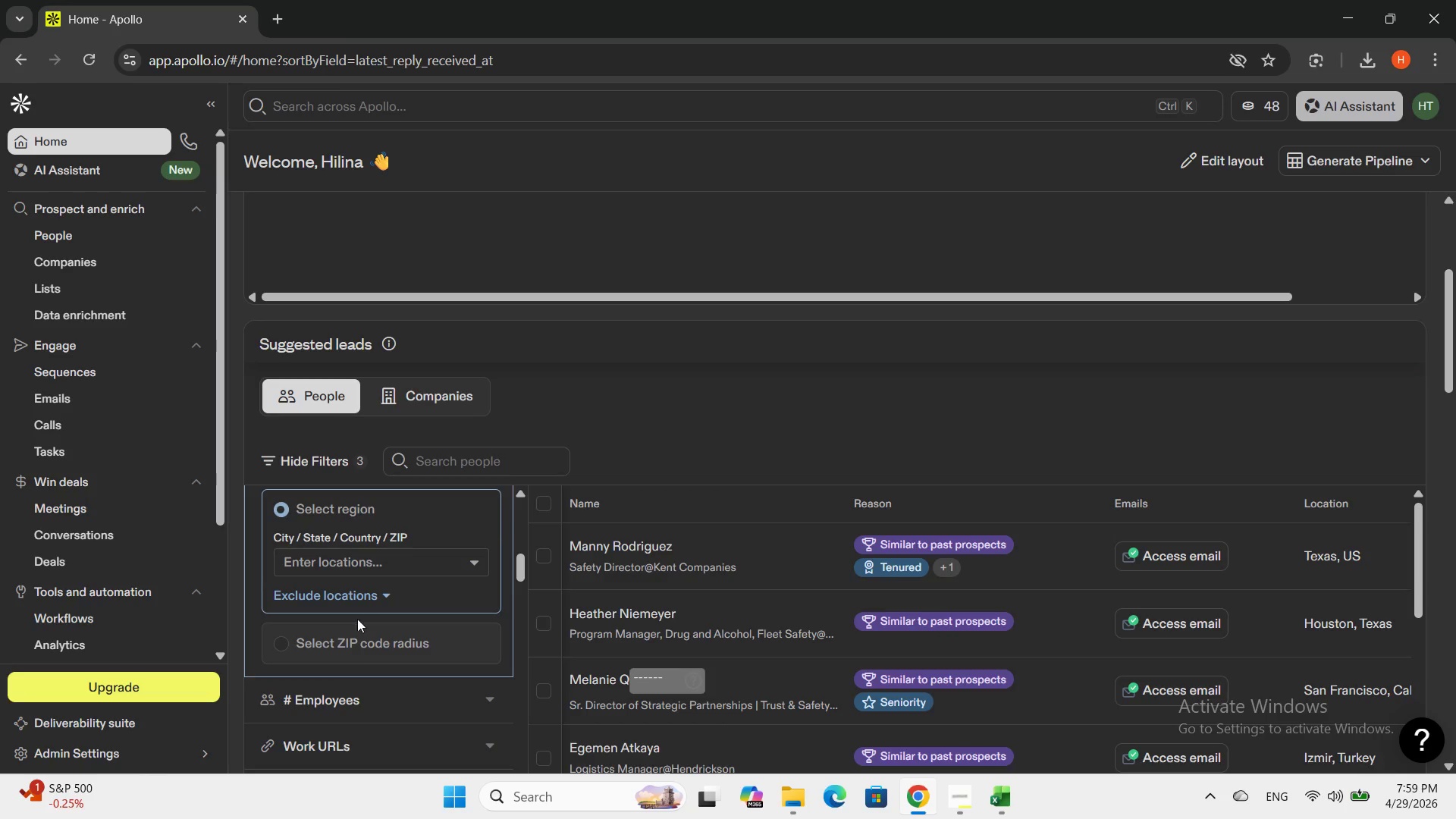 
left_click([342, 708])
 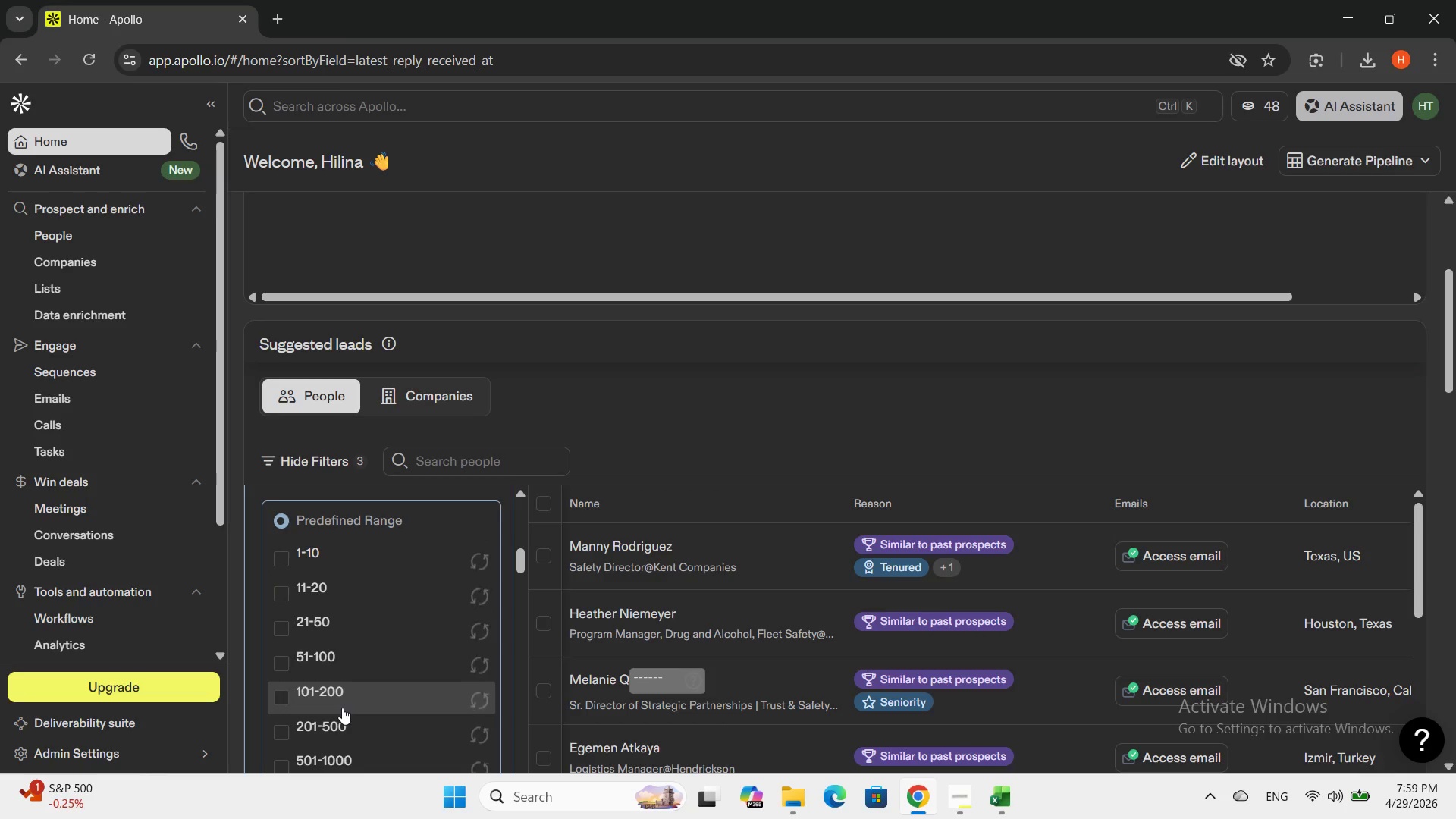 
scroll: coordinate [342, 708], scroll_direction: down, amount: 1.0
 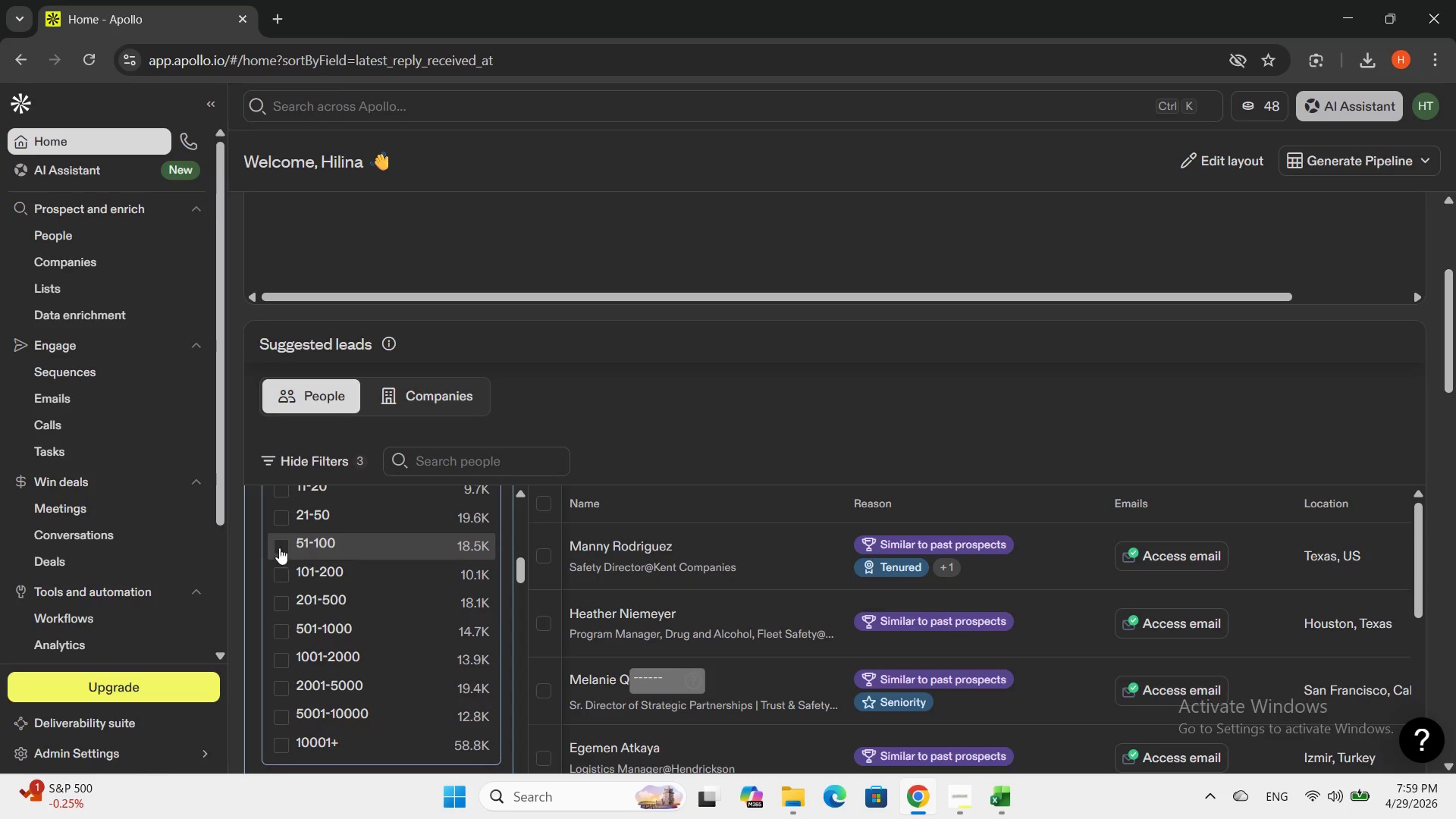 
left_click([272, 546])
 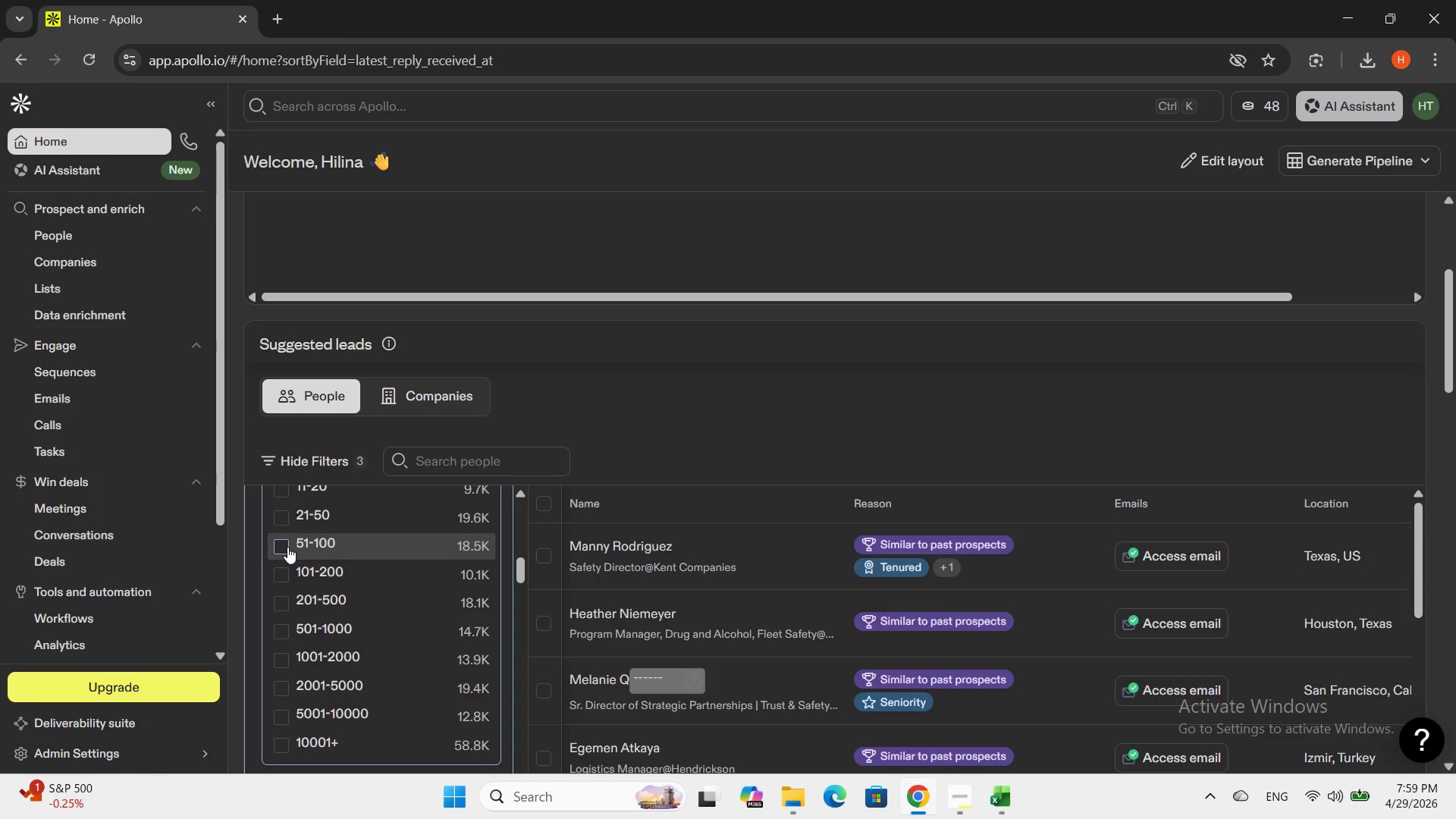 
left_click([287, 547])
 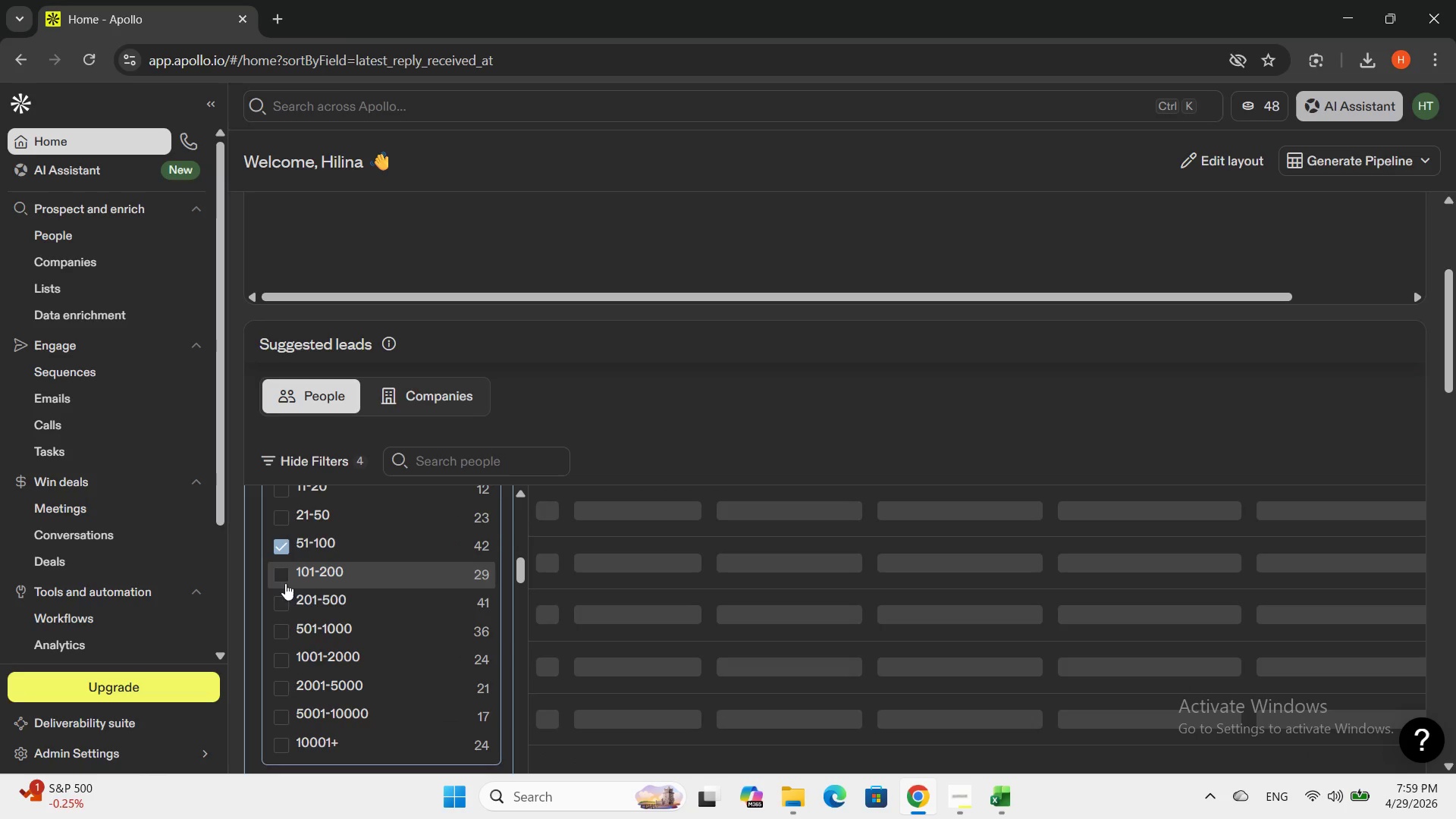 
left_click([285, 583])
 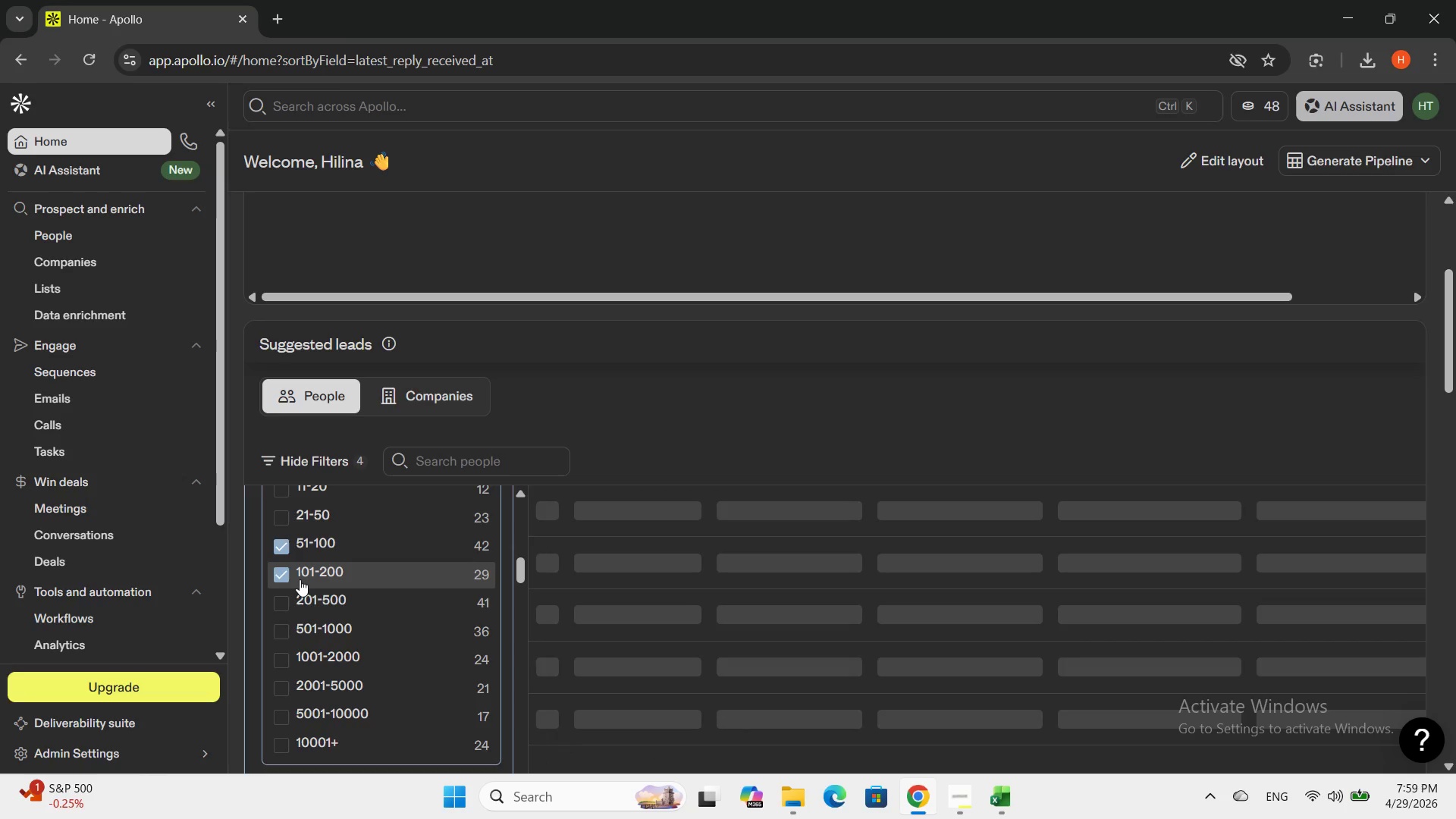 
scroll: coordinate [300, 579], scroll_direction: down, amount: 3.0
 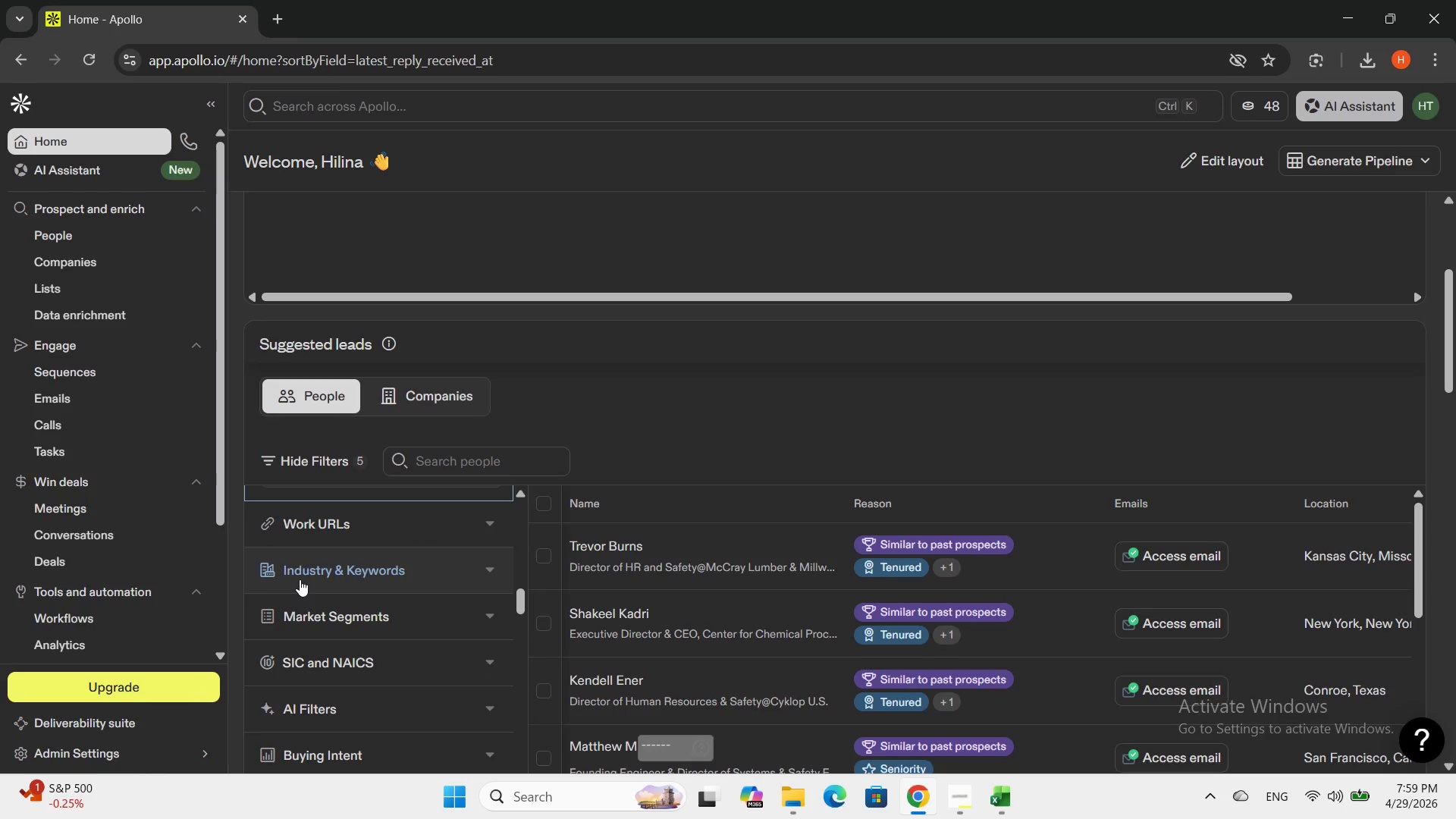 
left_click([300, 579])
 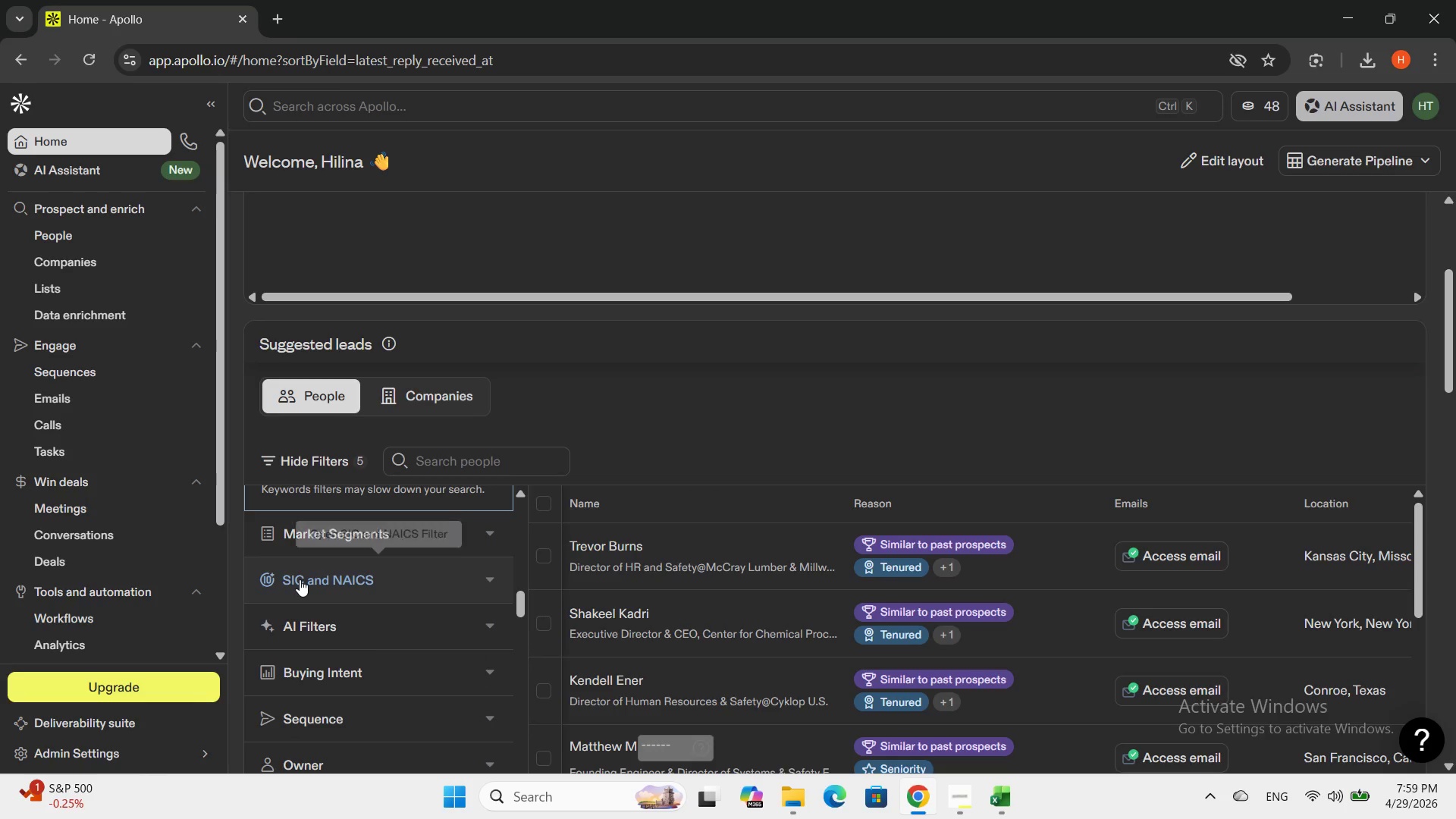 
scroll: coordinate [303, 638], scroll_direction: up, amount: 4.0
 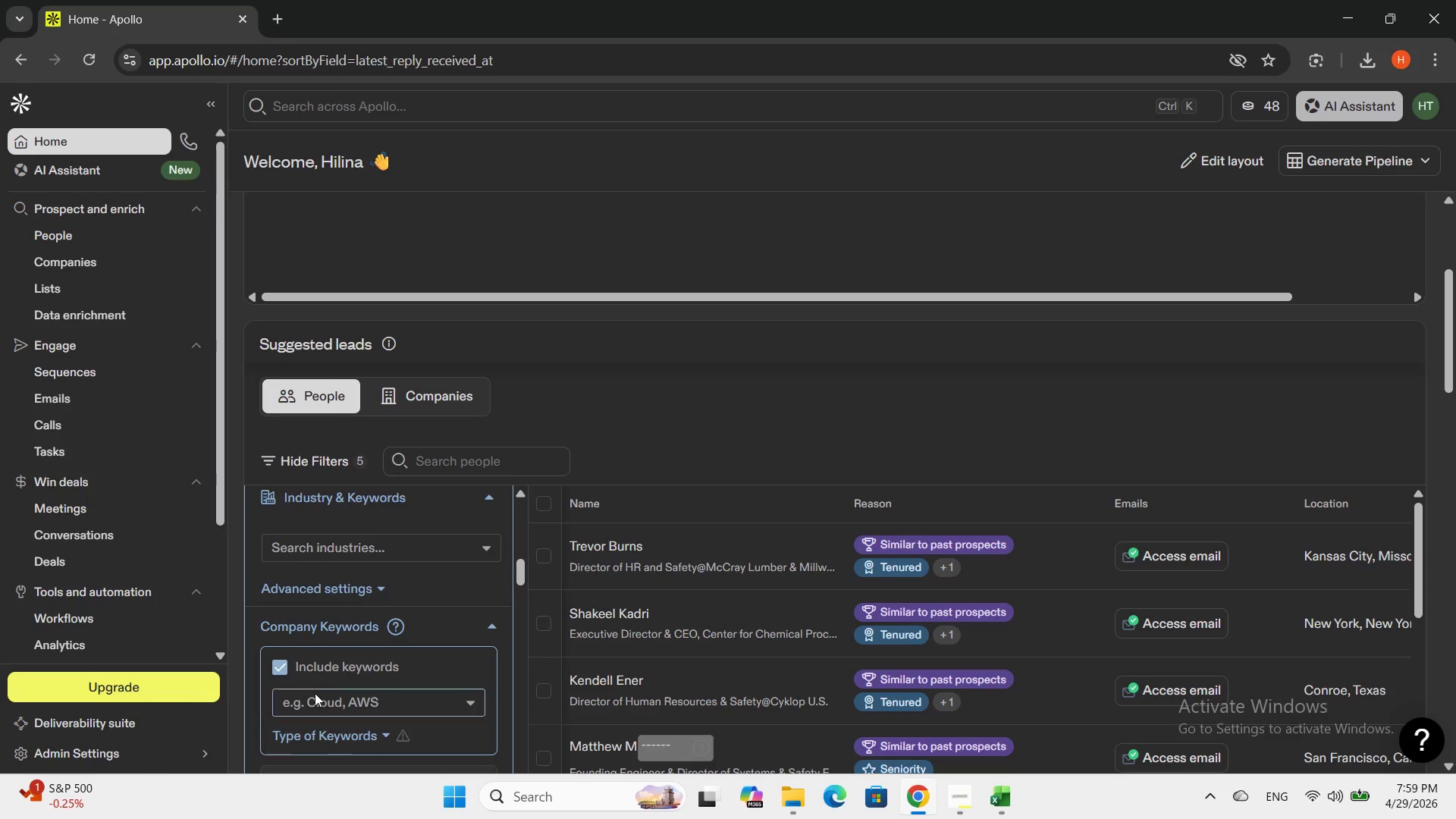 
left_click([315, 693])
 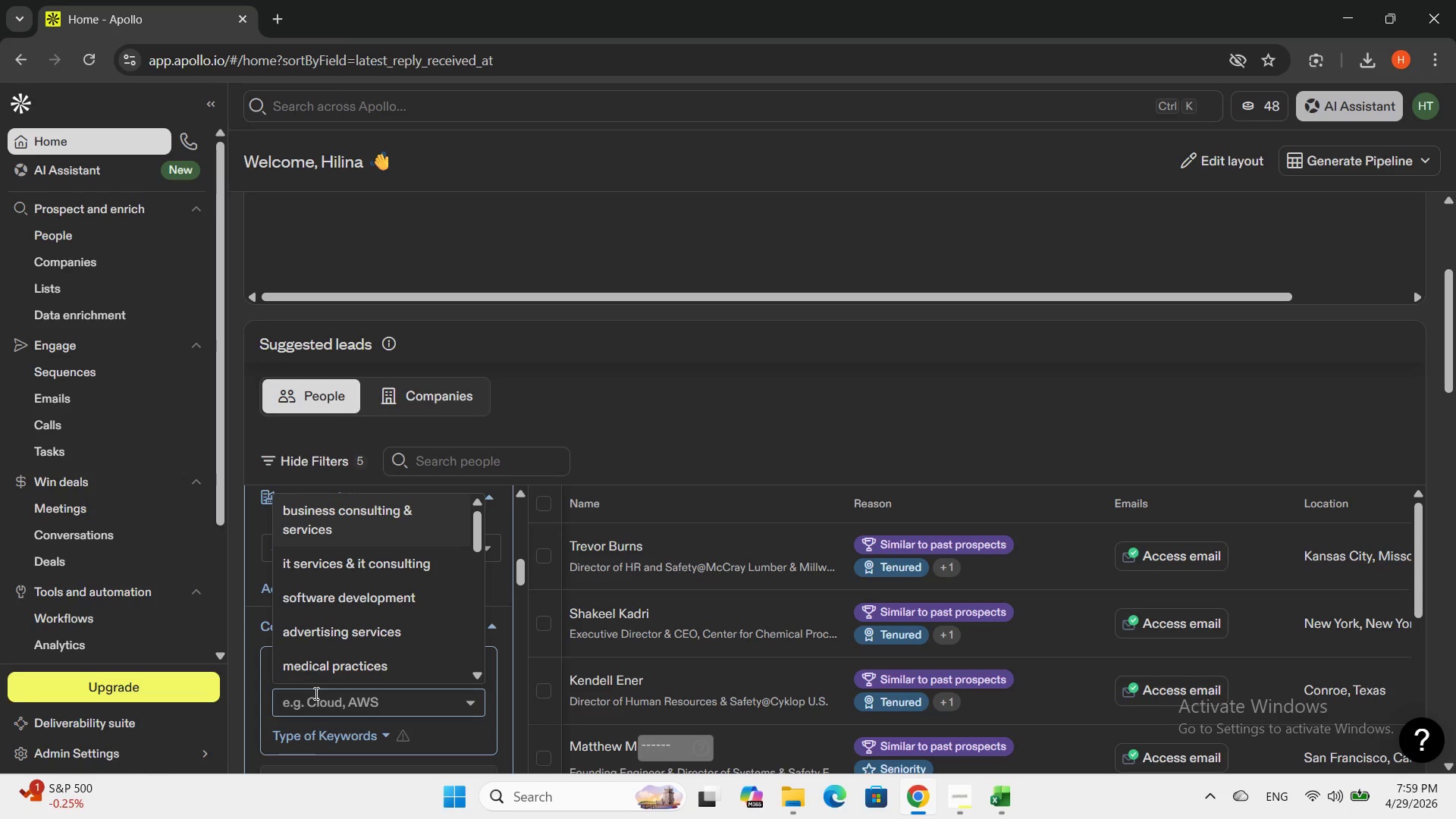 
type(log)
 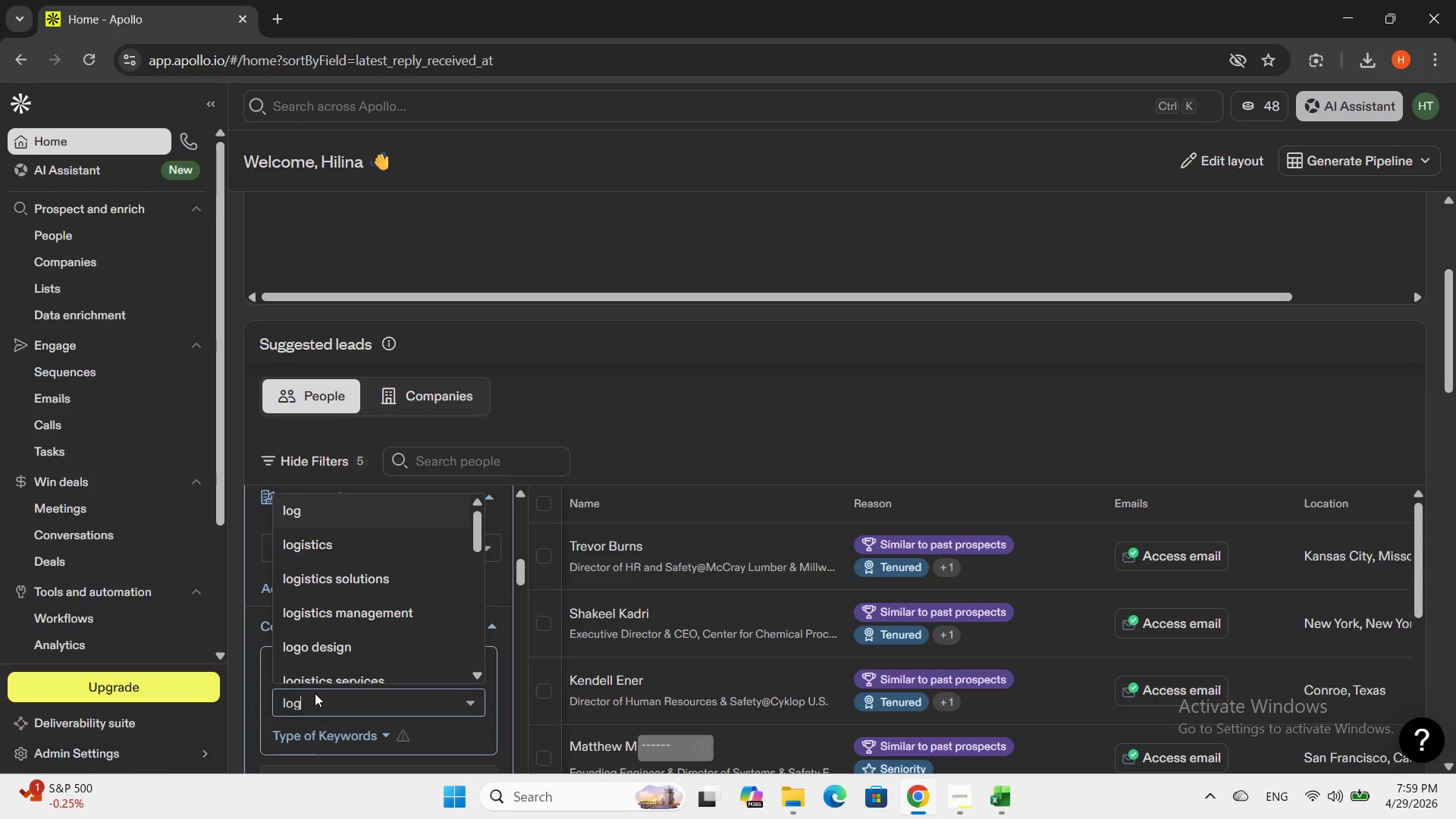 
wait(5.58)
 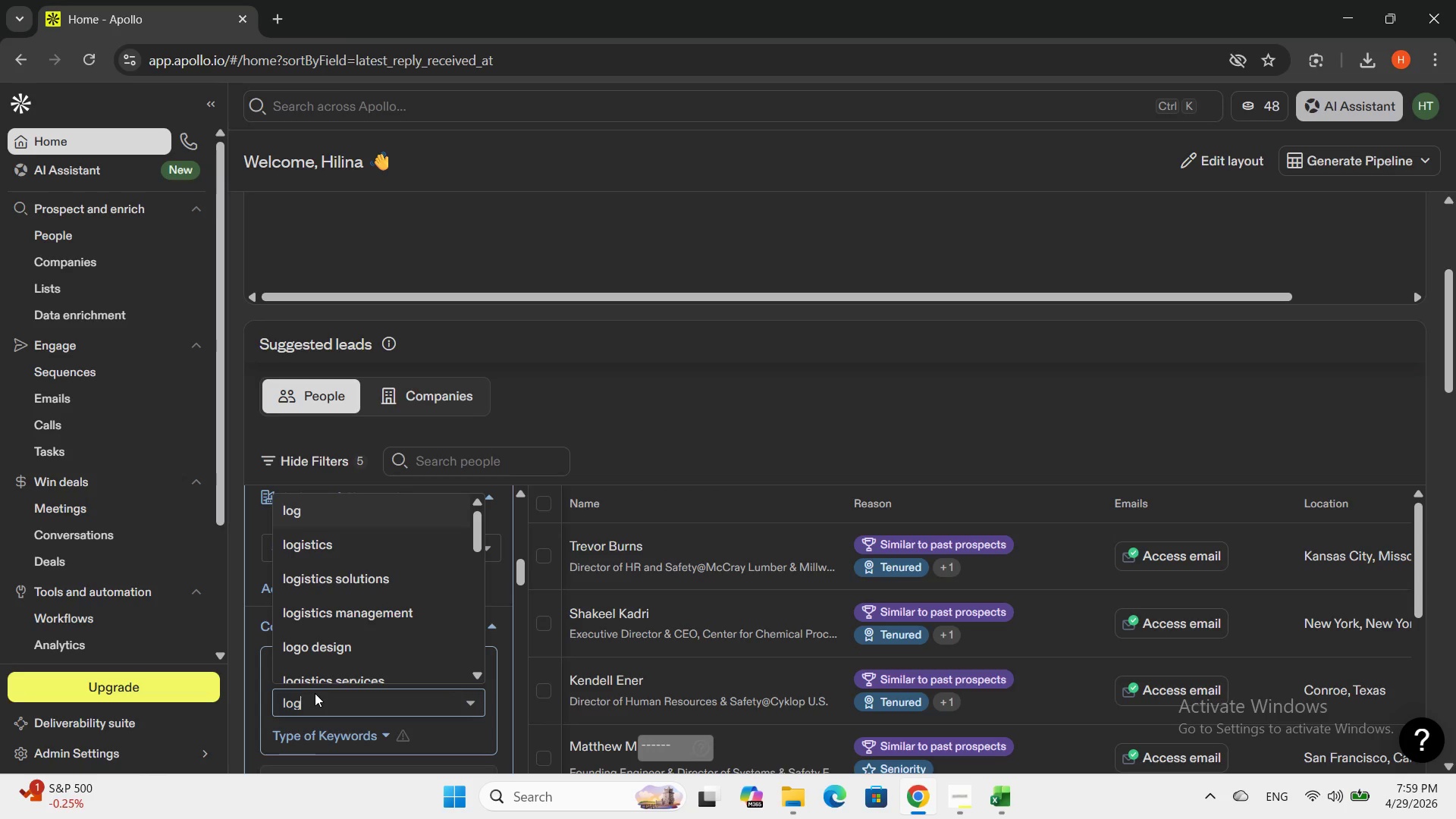 
type(ist)
 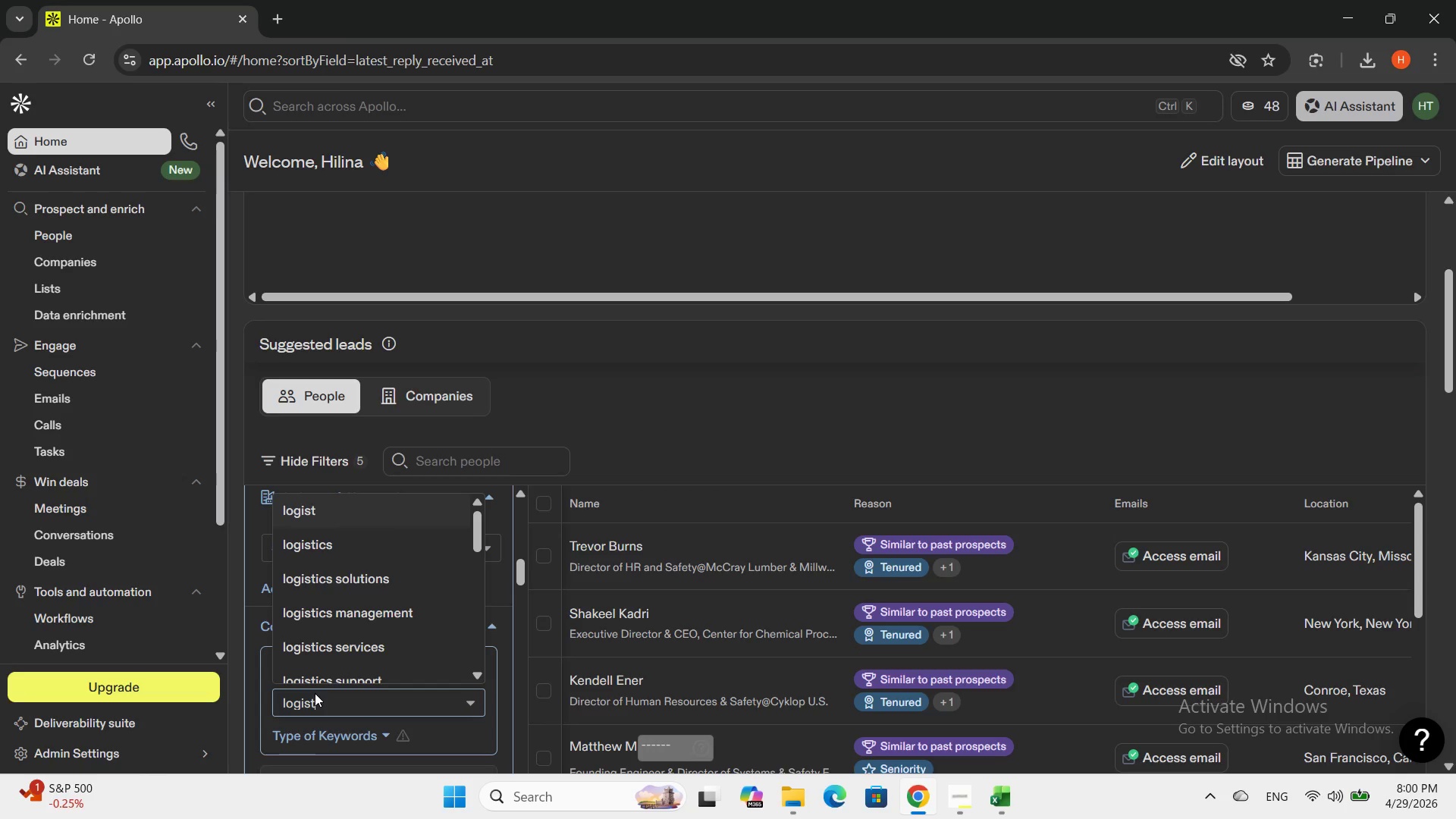 
wait(7.3)
 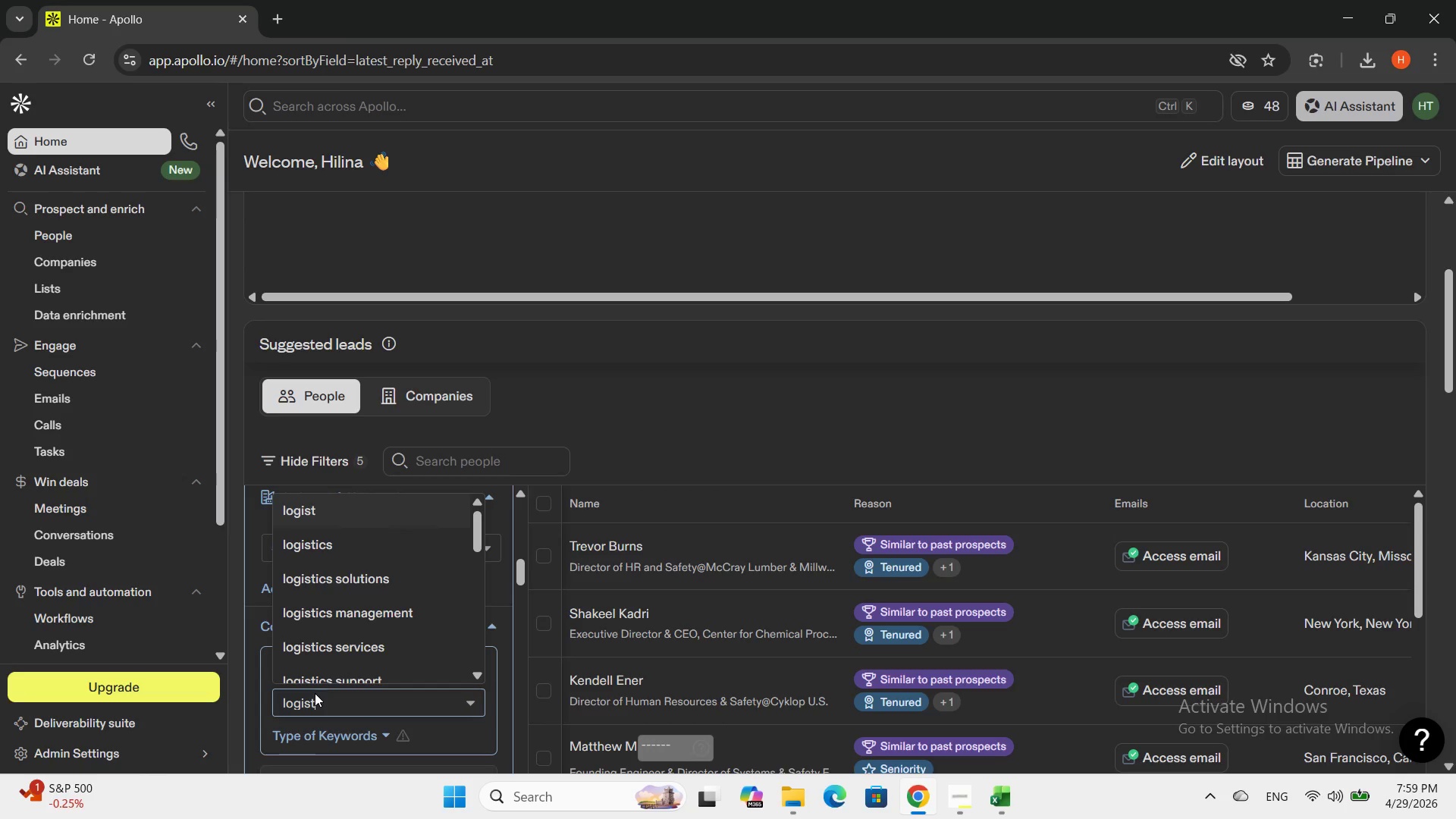 
type(ics )
 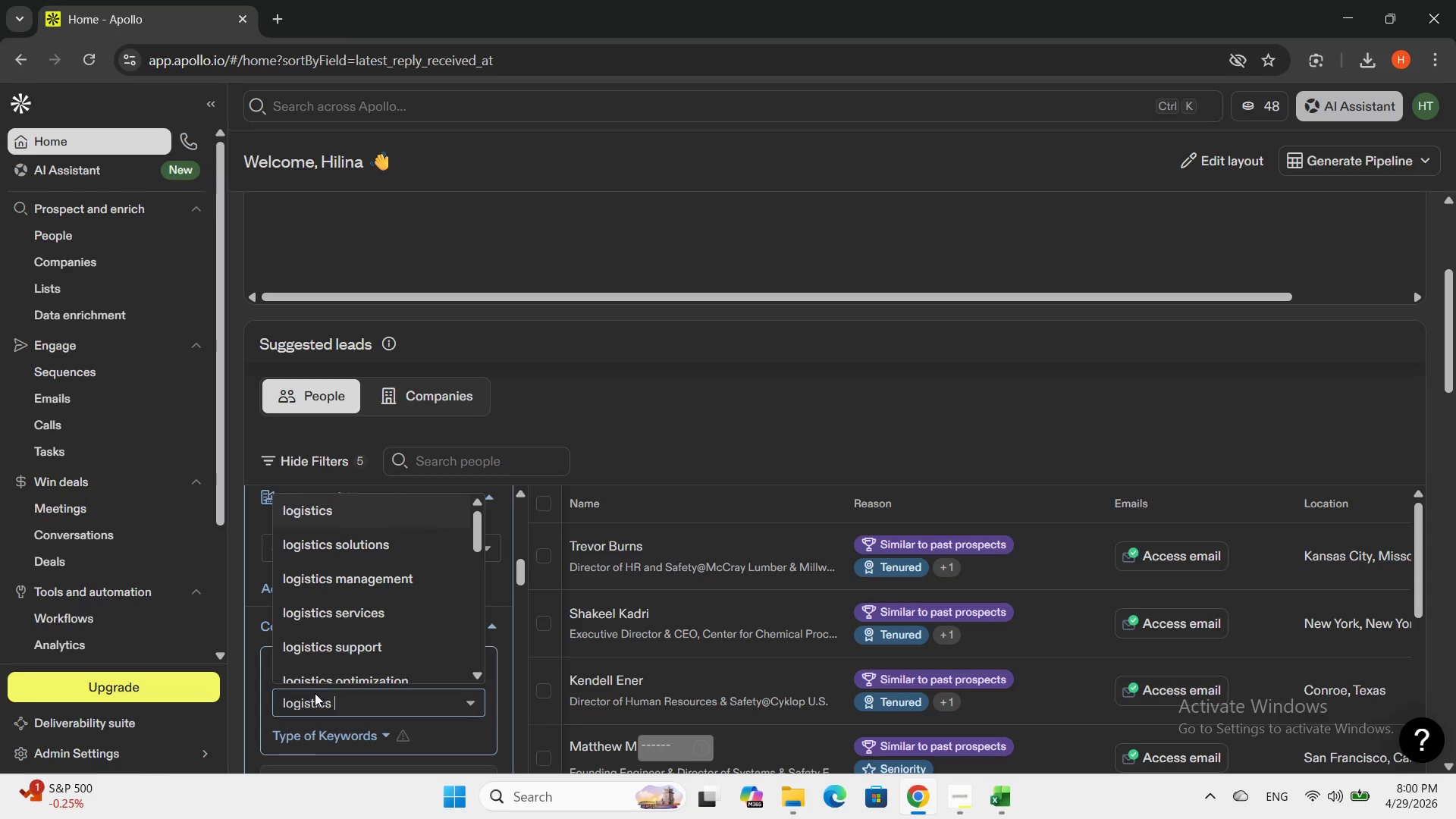 
wait(5.91)
 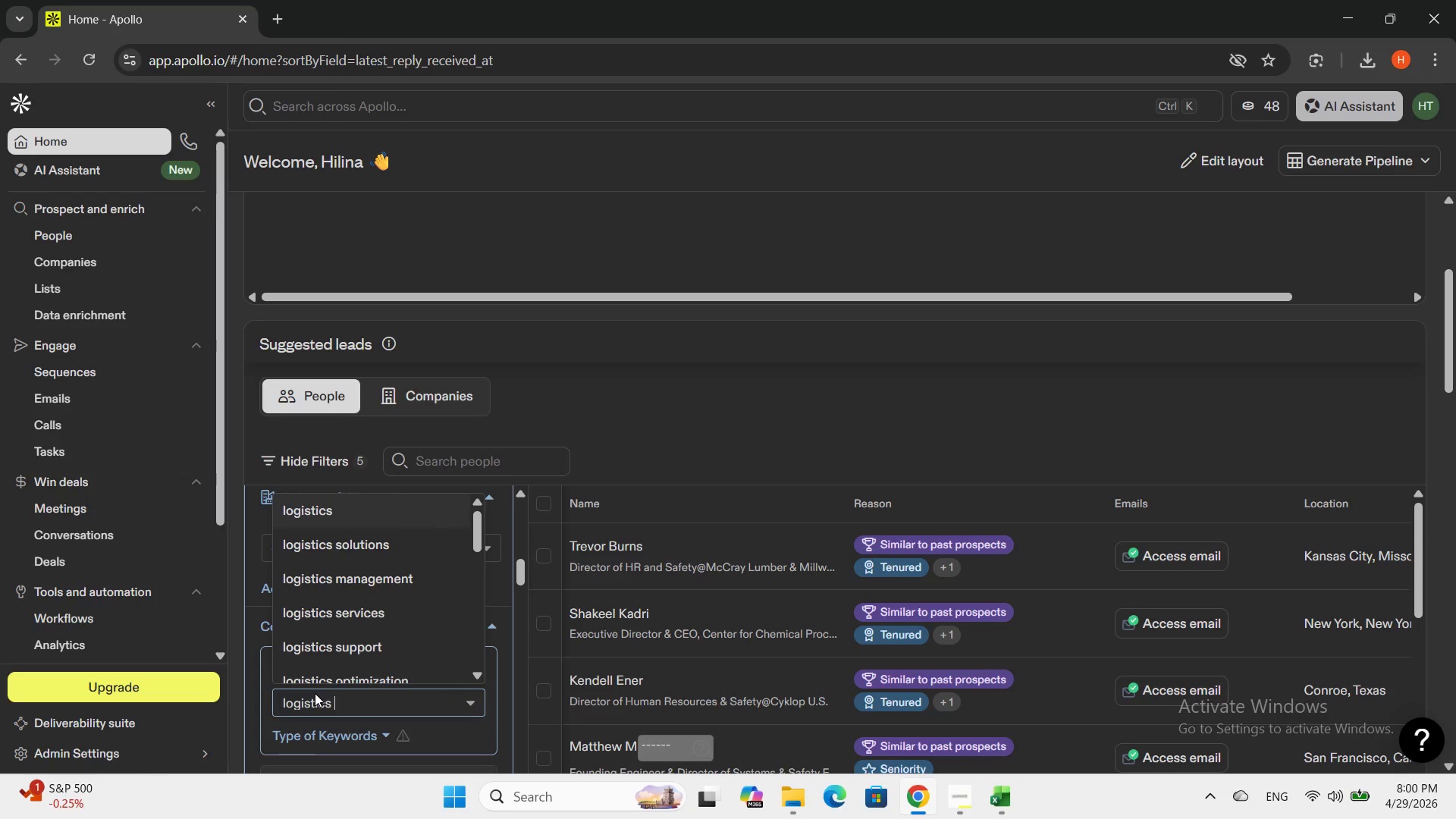 
left_click([279, 510])